 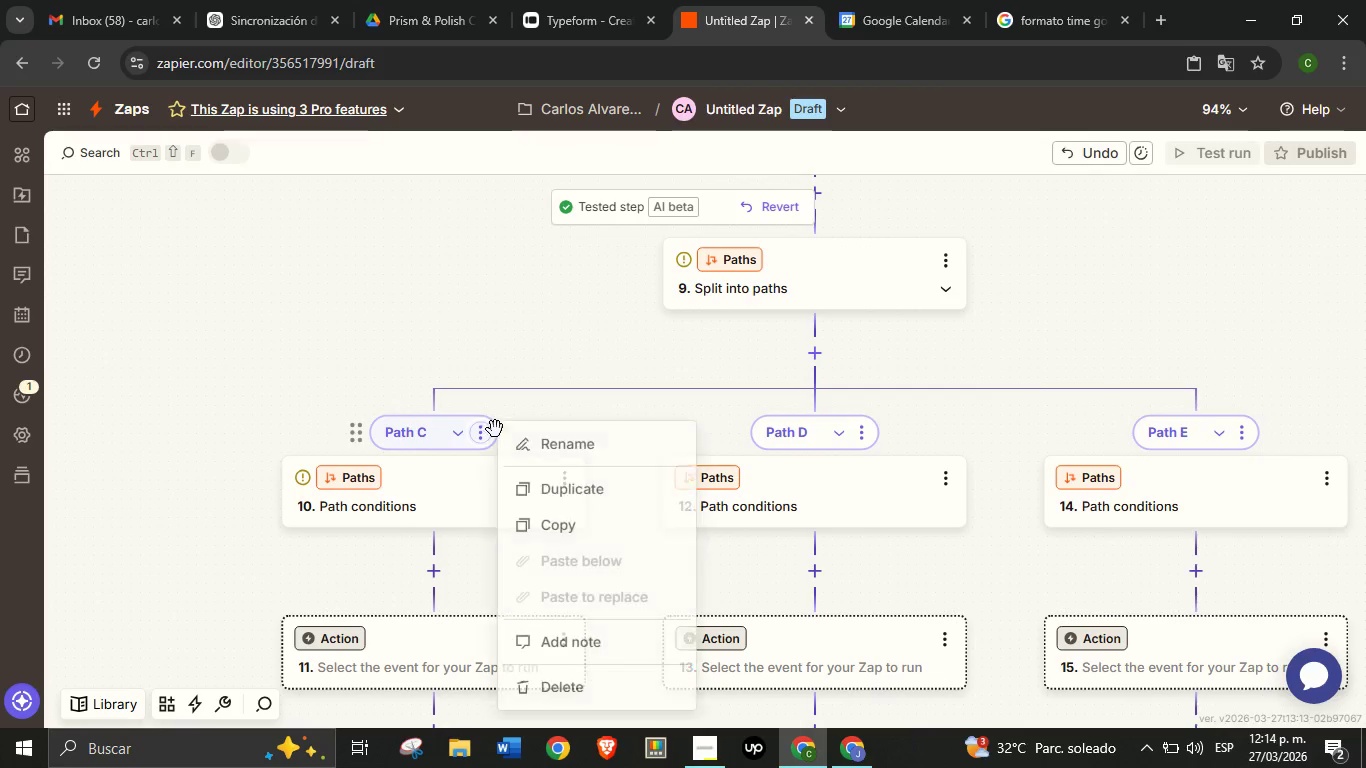 
left_click([563, 445])
 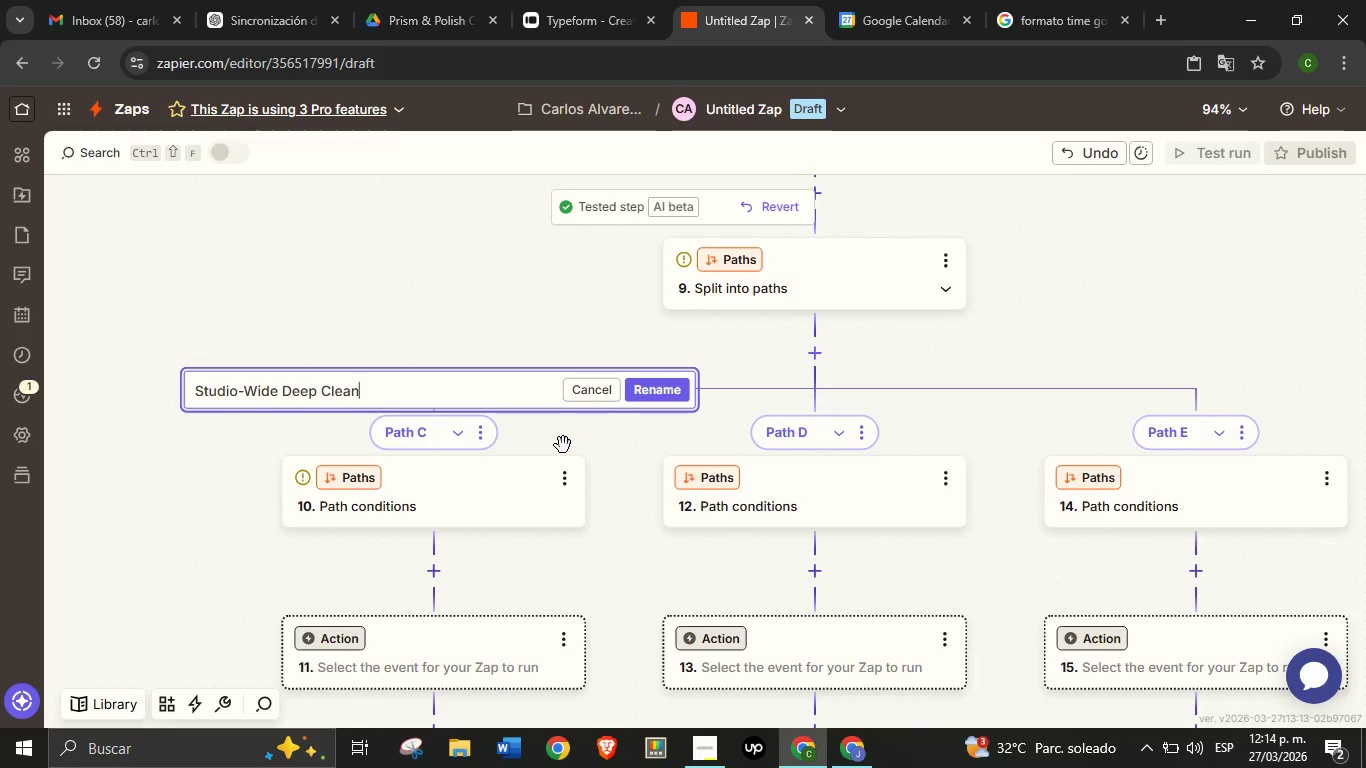 
key(Control+V)
 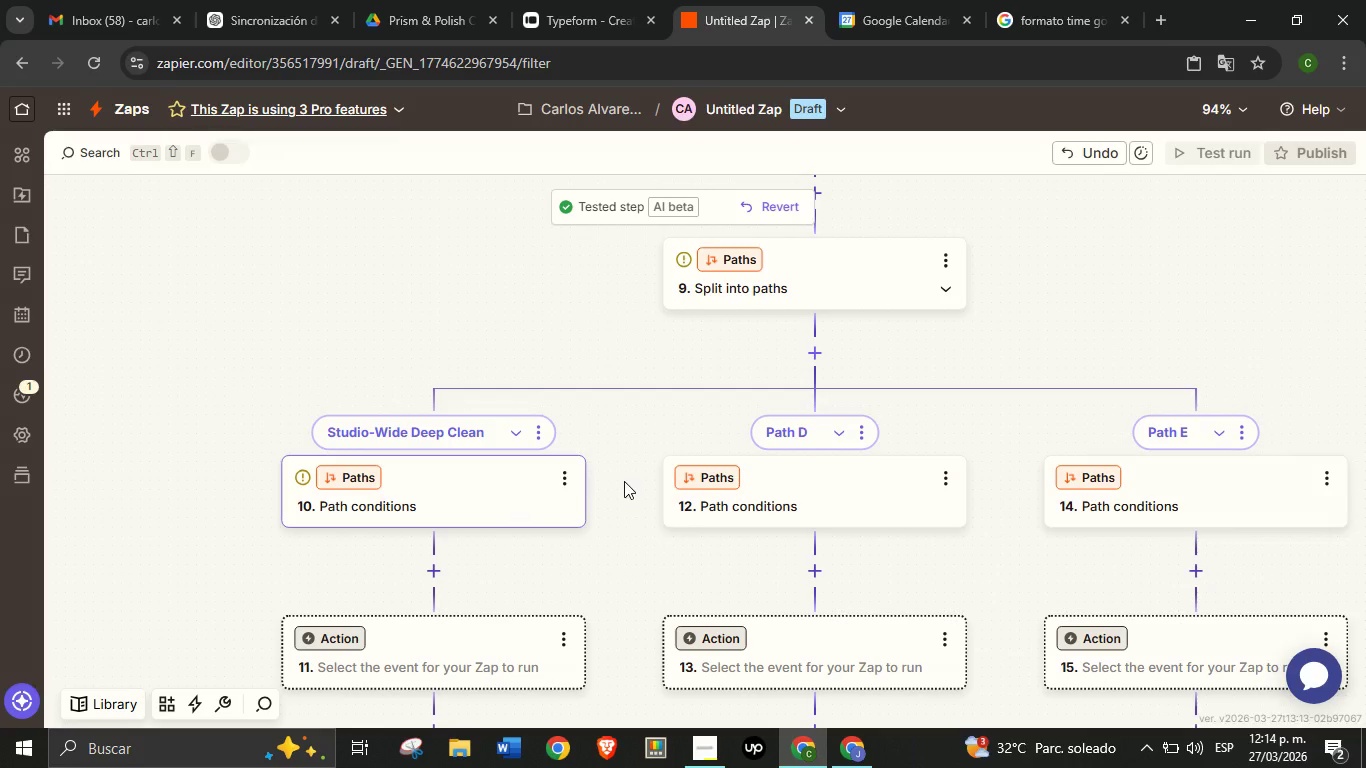 
wait(9.28)
 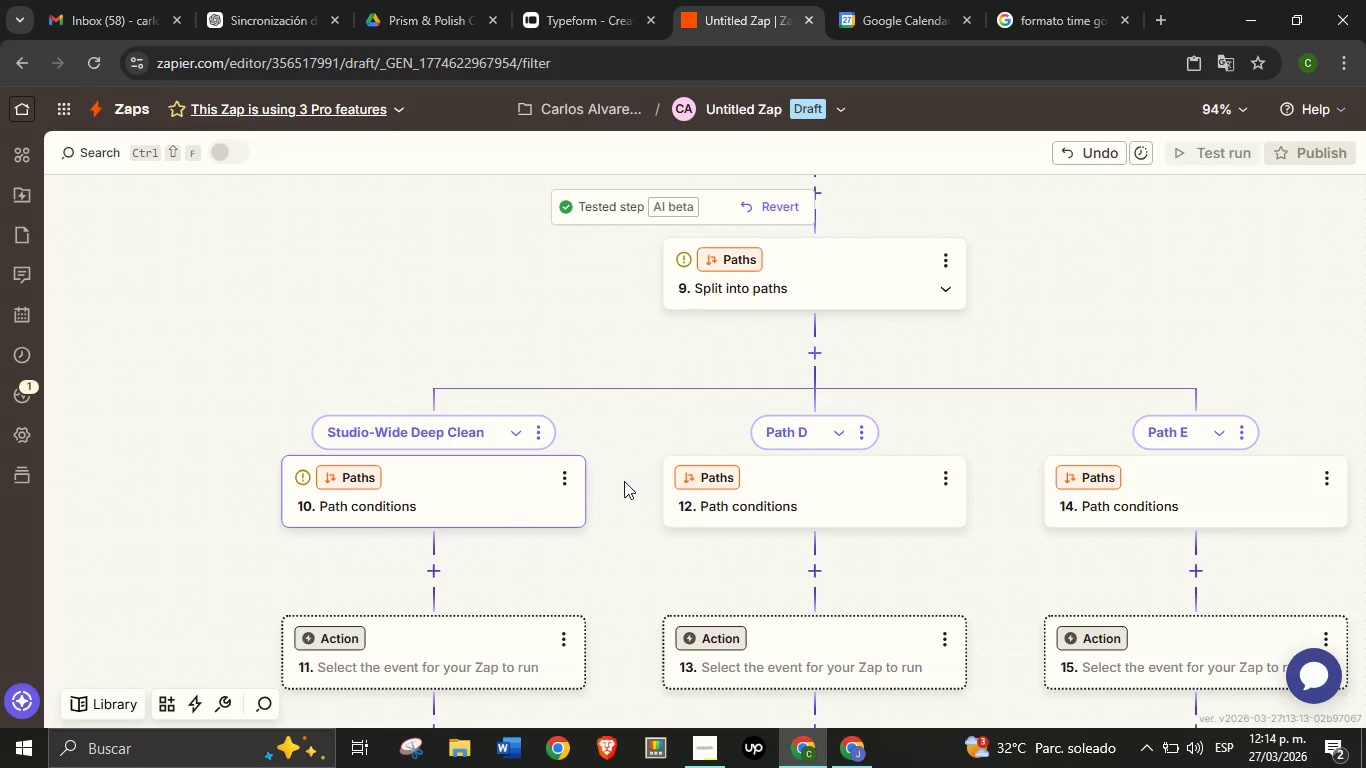 
left_click([440, 402])
 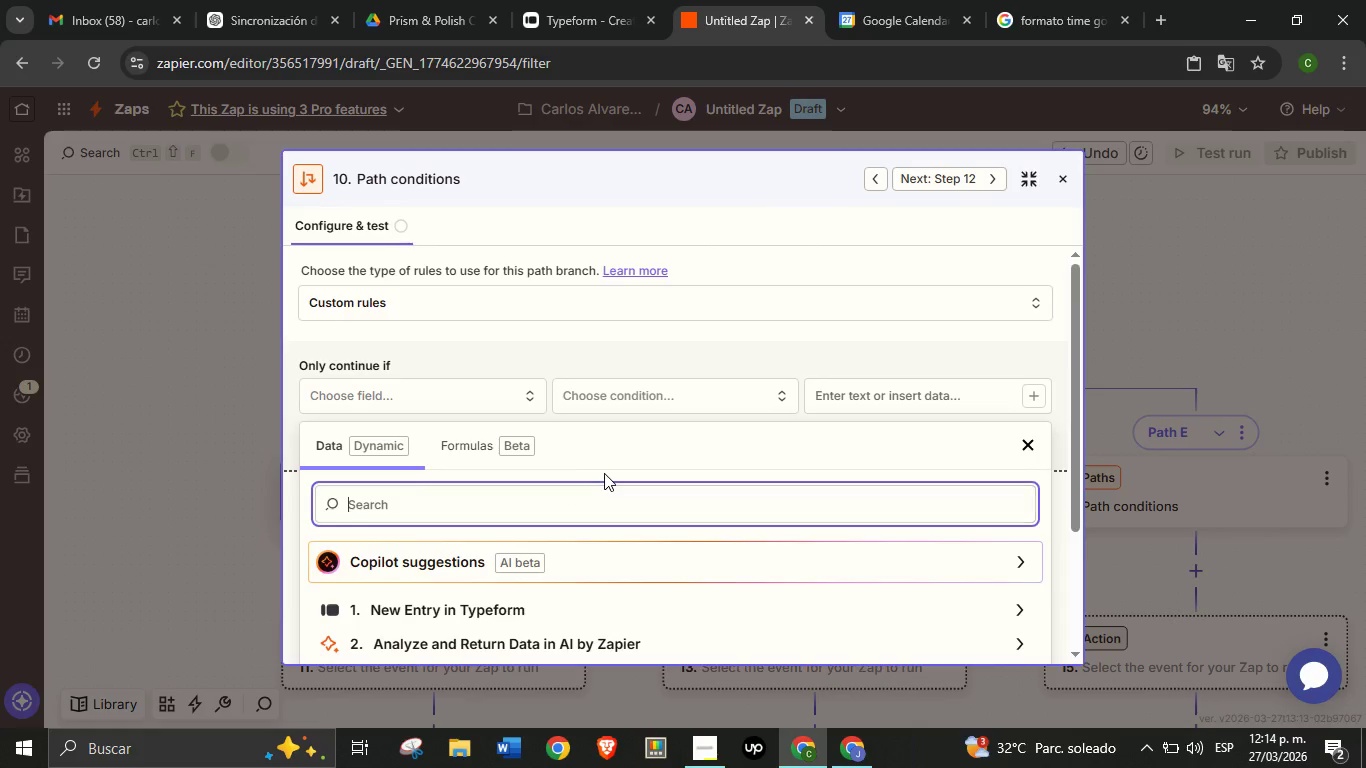 
scroll: coordinate [604, 473], scroll_direction: down, amount: 3.0
 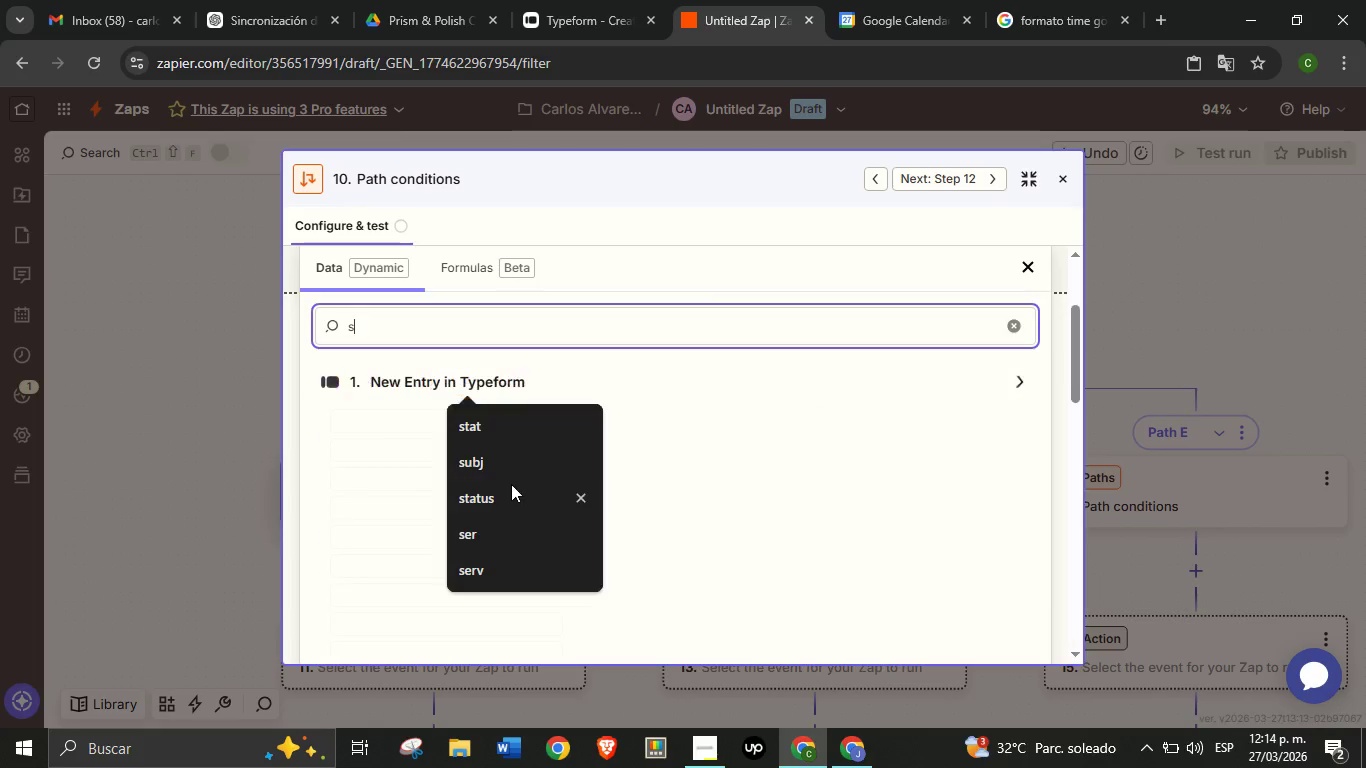 
type(summ)
 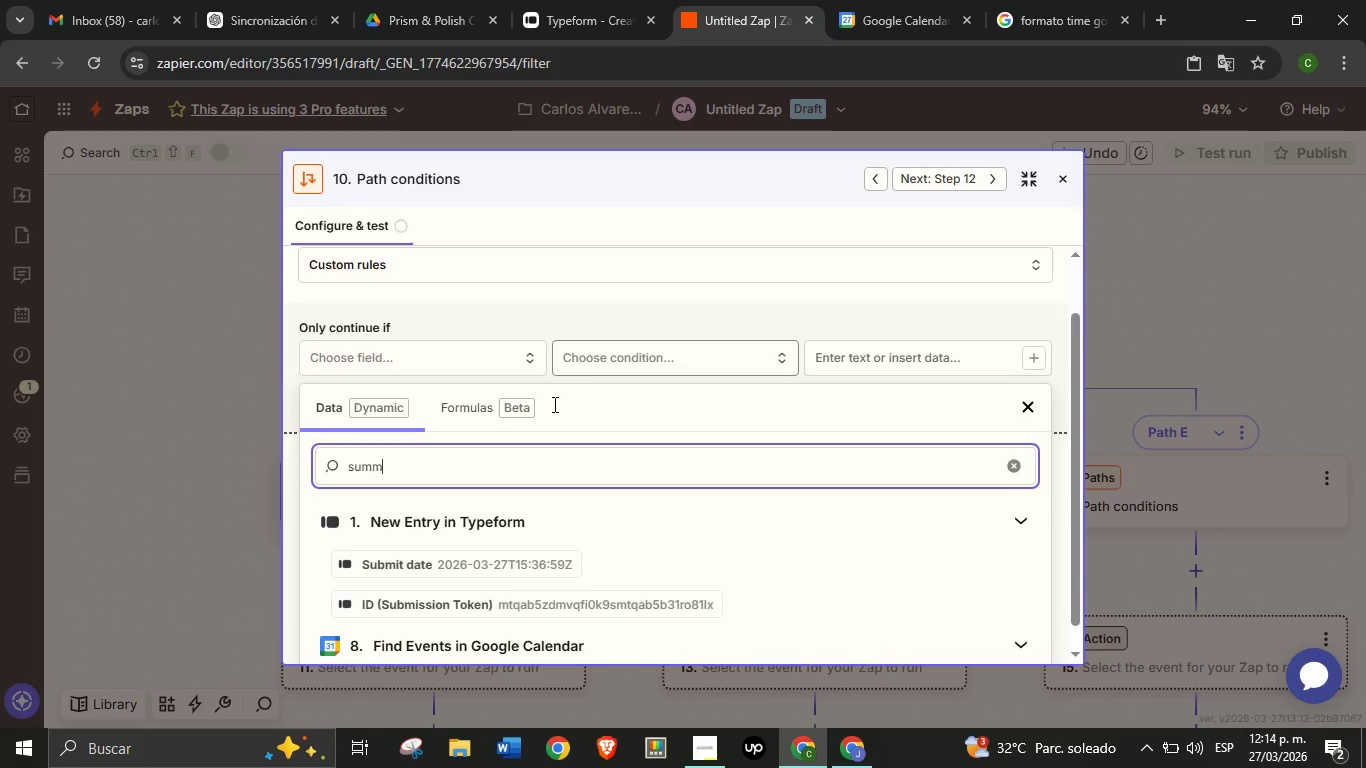 
scroll: coordinate [553, 404], scroll_direction: down, amount: 3.0
 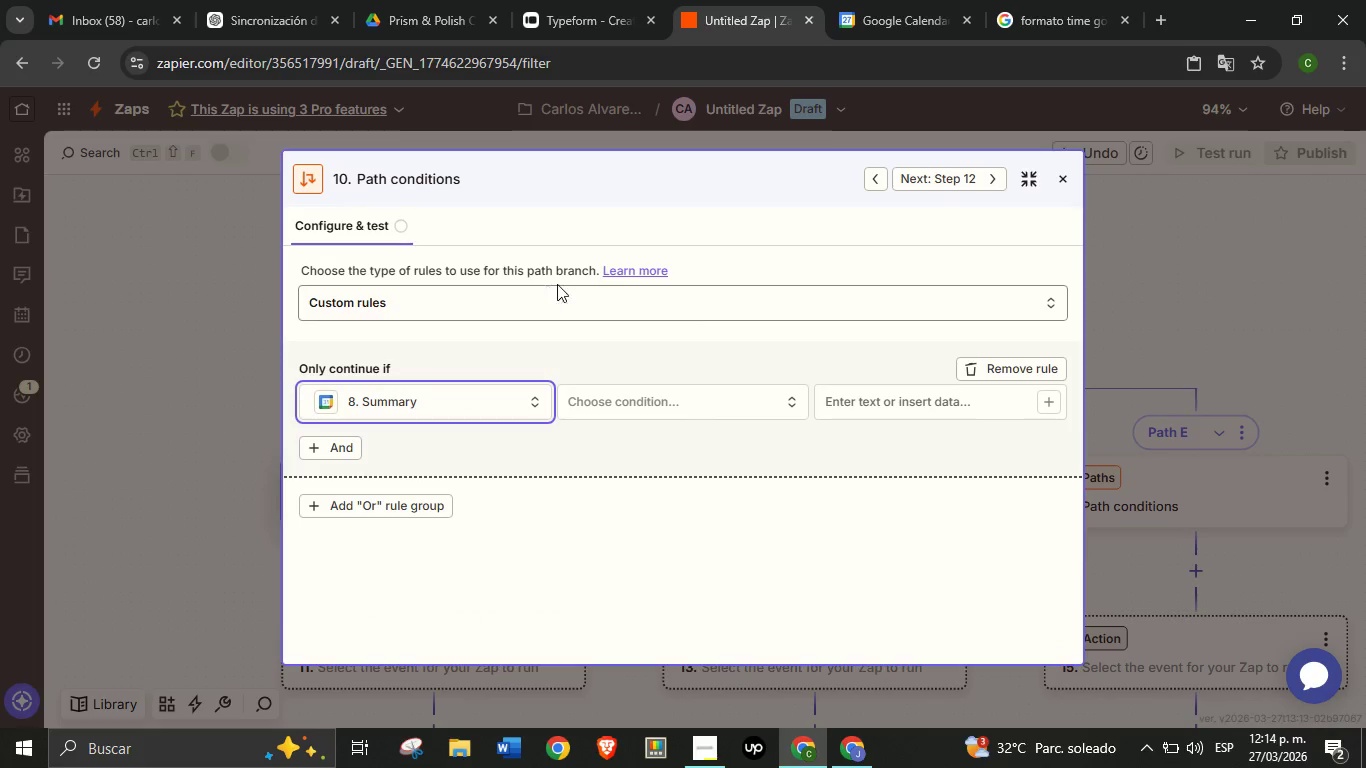 
left_click([603, 411])
 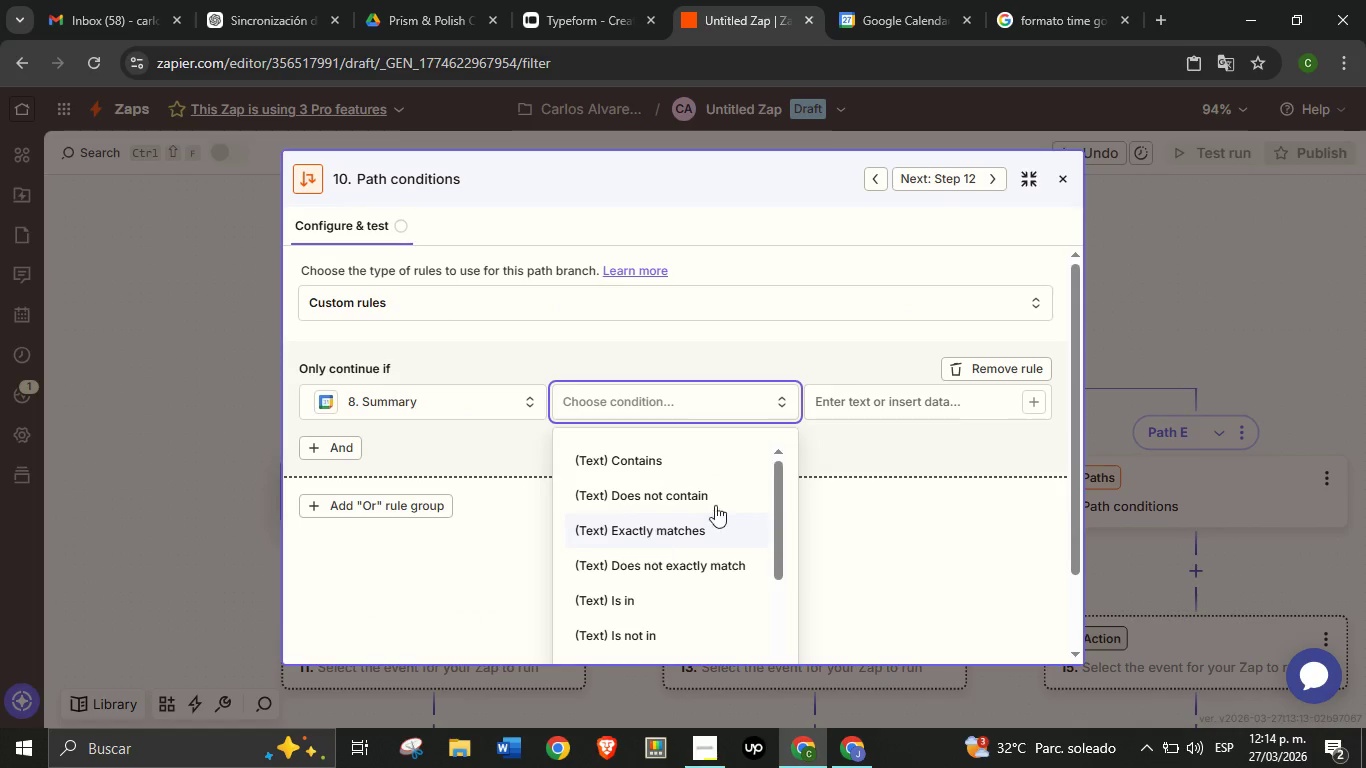 
left_click([650, 529])
 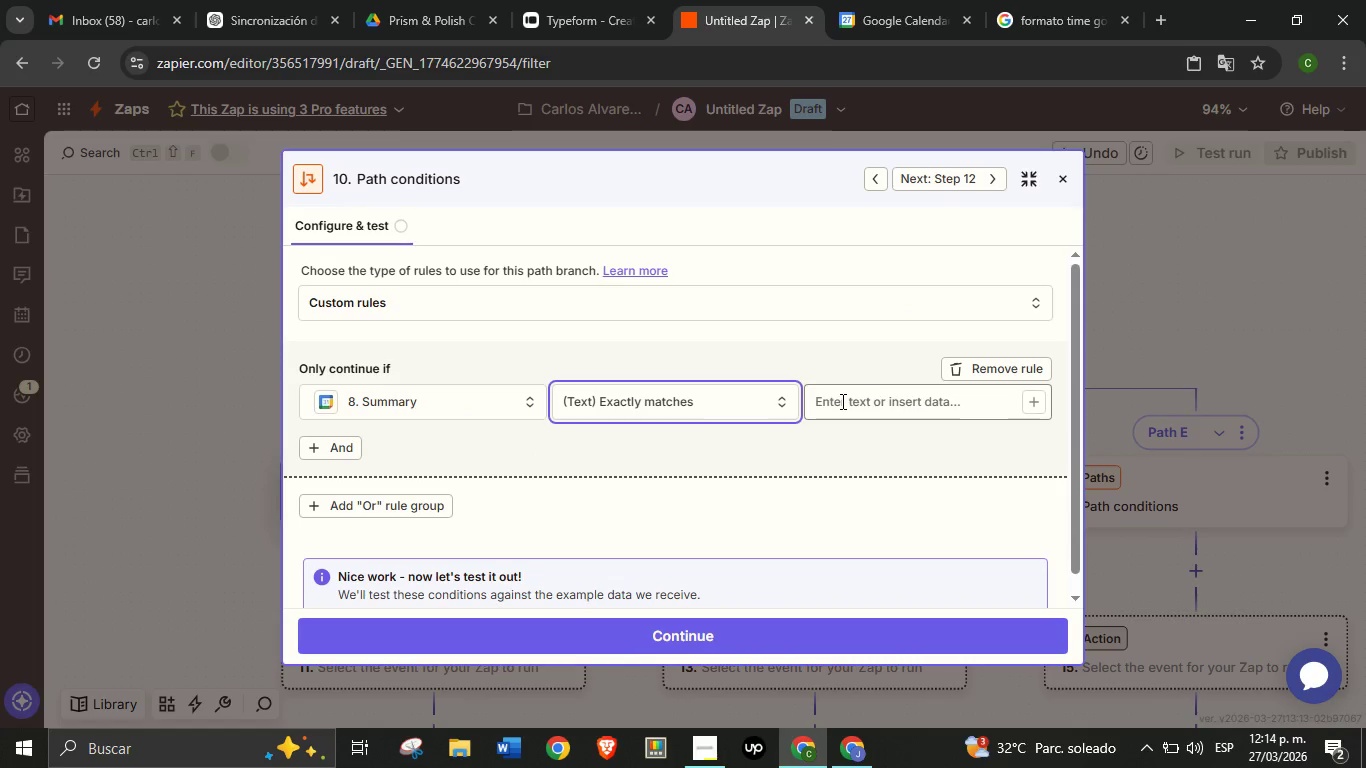 
left_click([841, 401])
 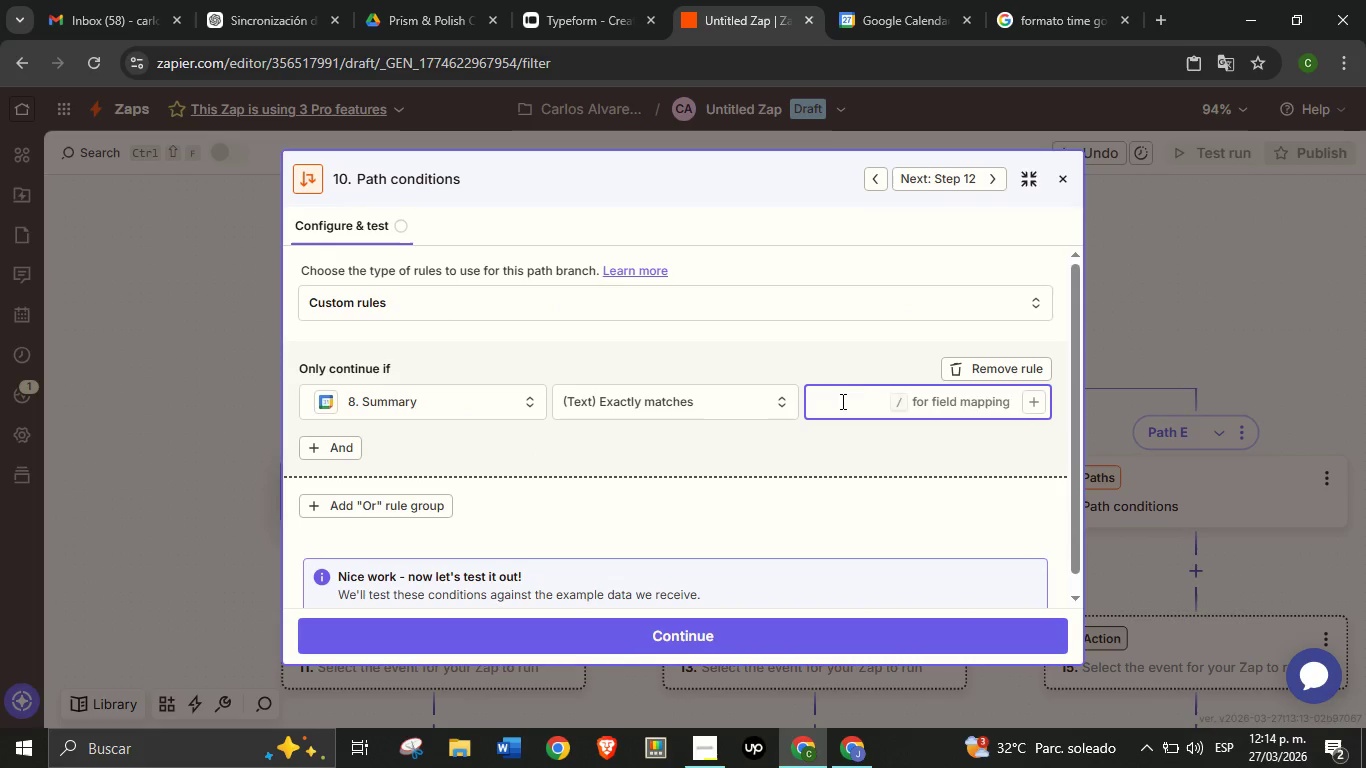 
key(Control+V)
 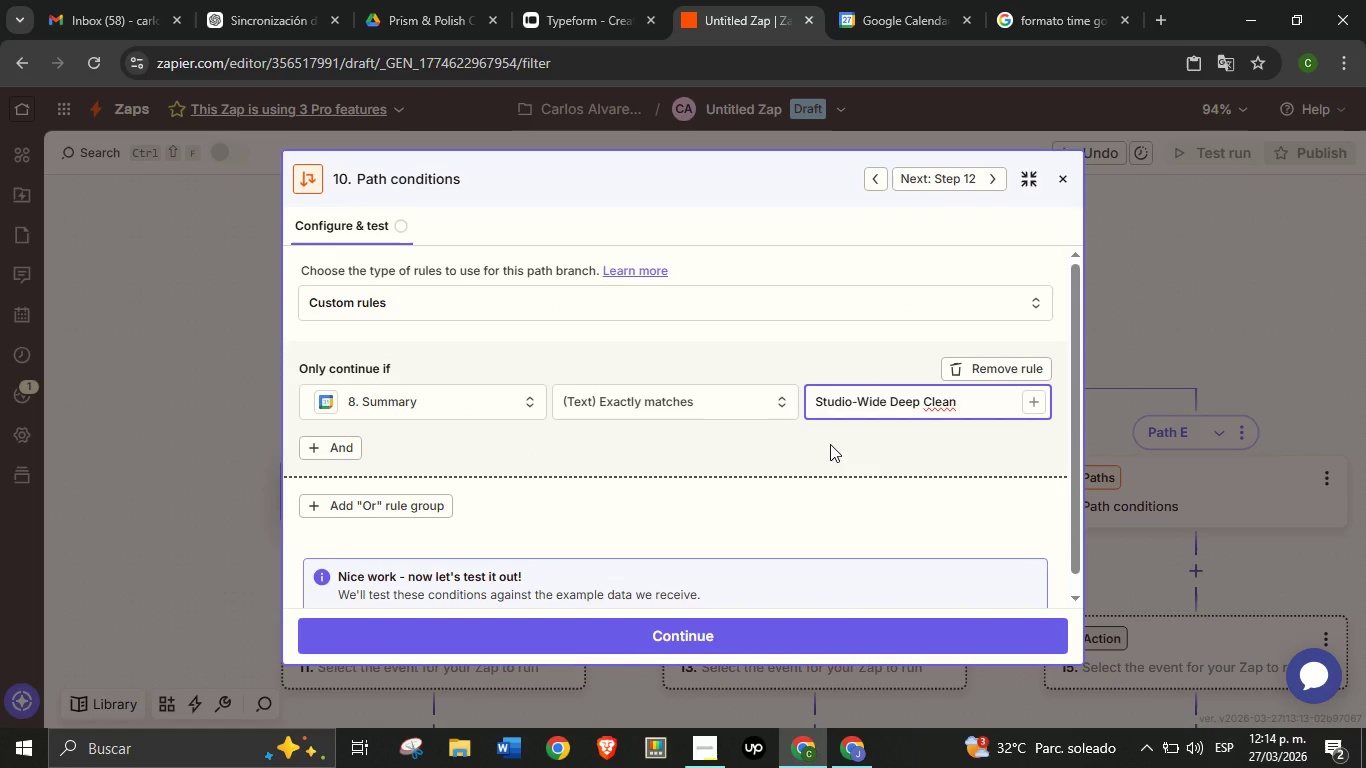 
left_click([830, 443])
 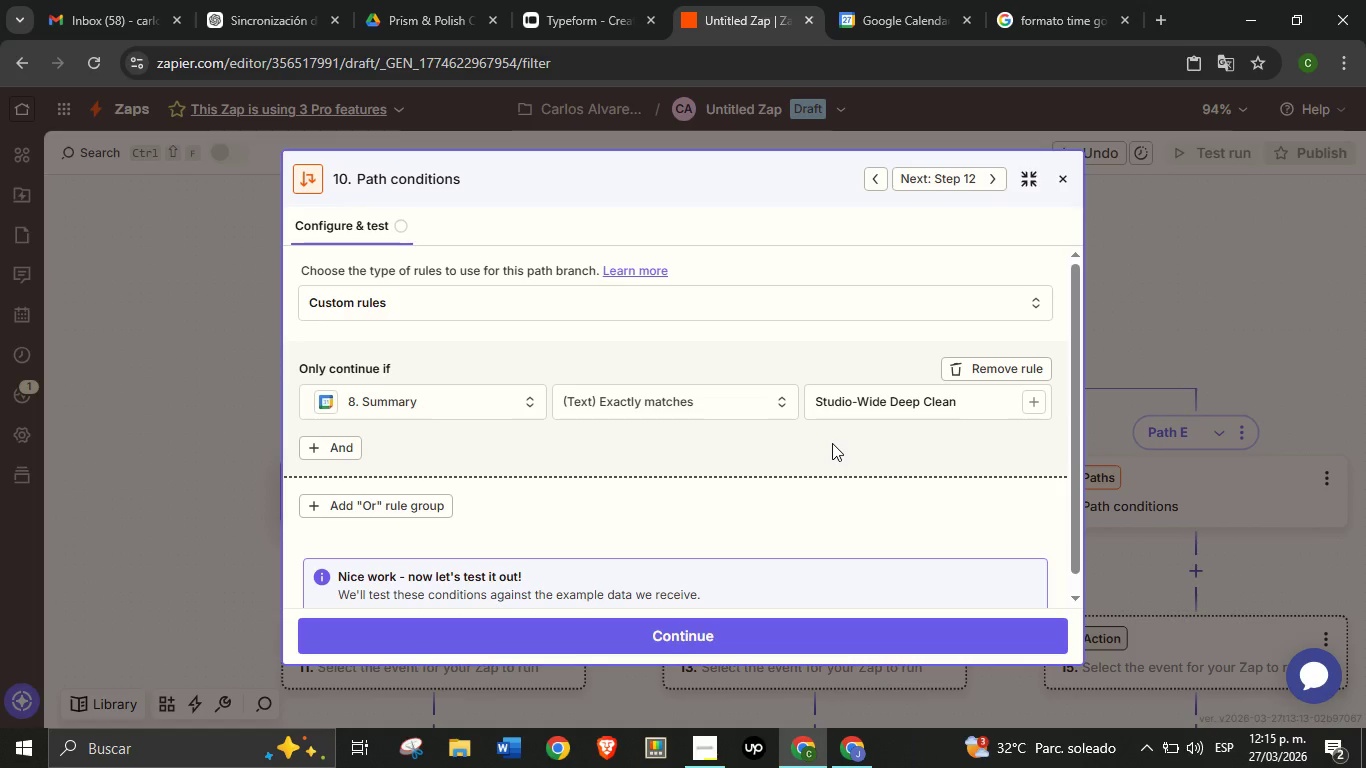 
wait(58.78)
 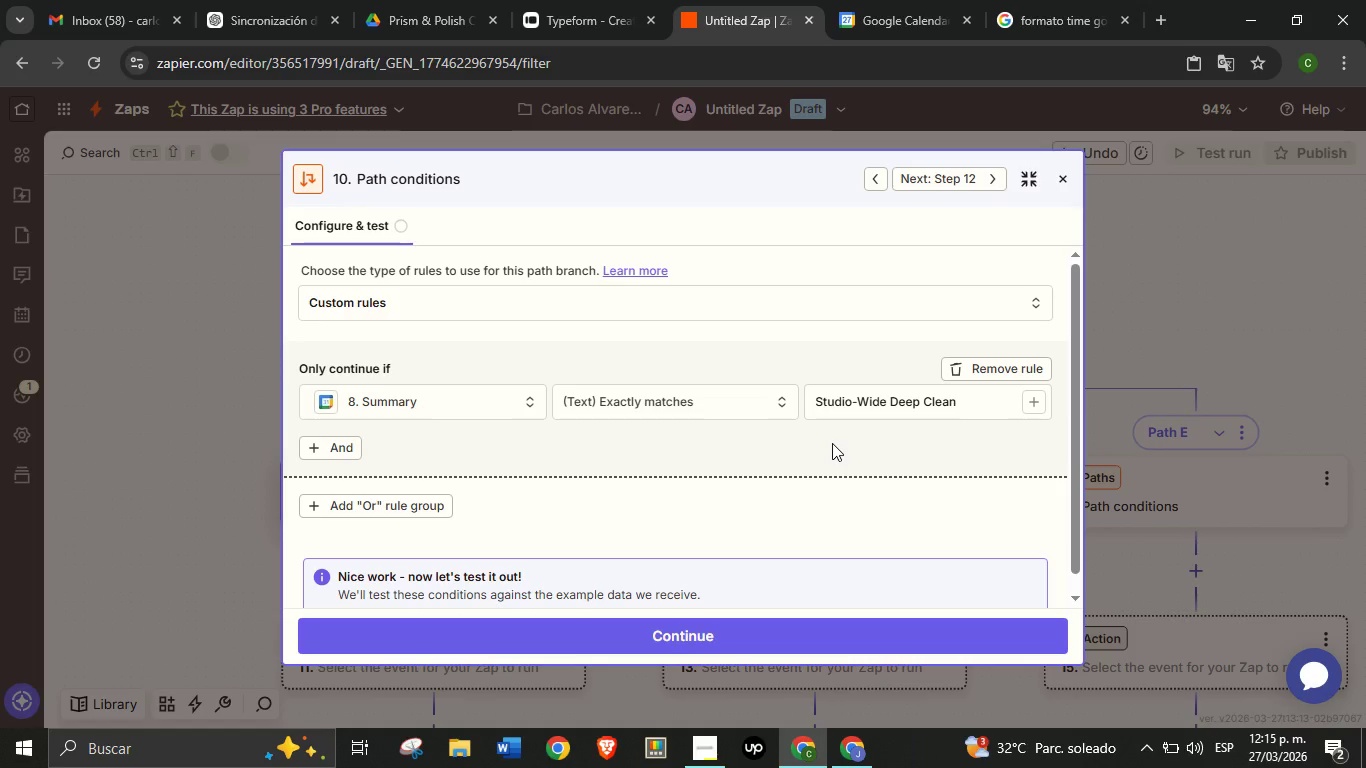 
left_click([883, 0])
 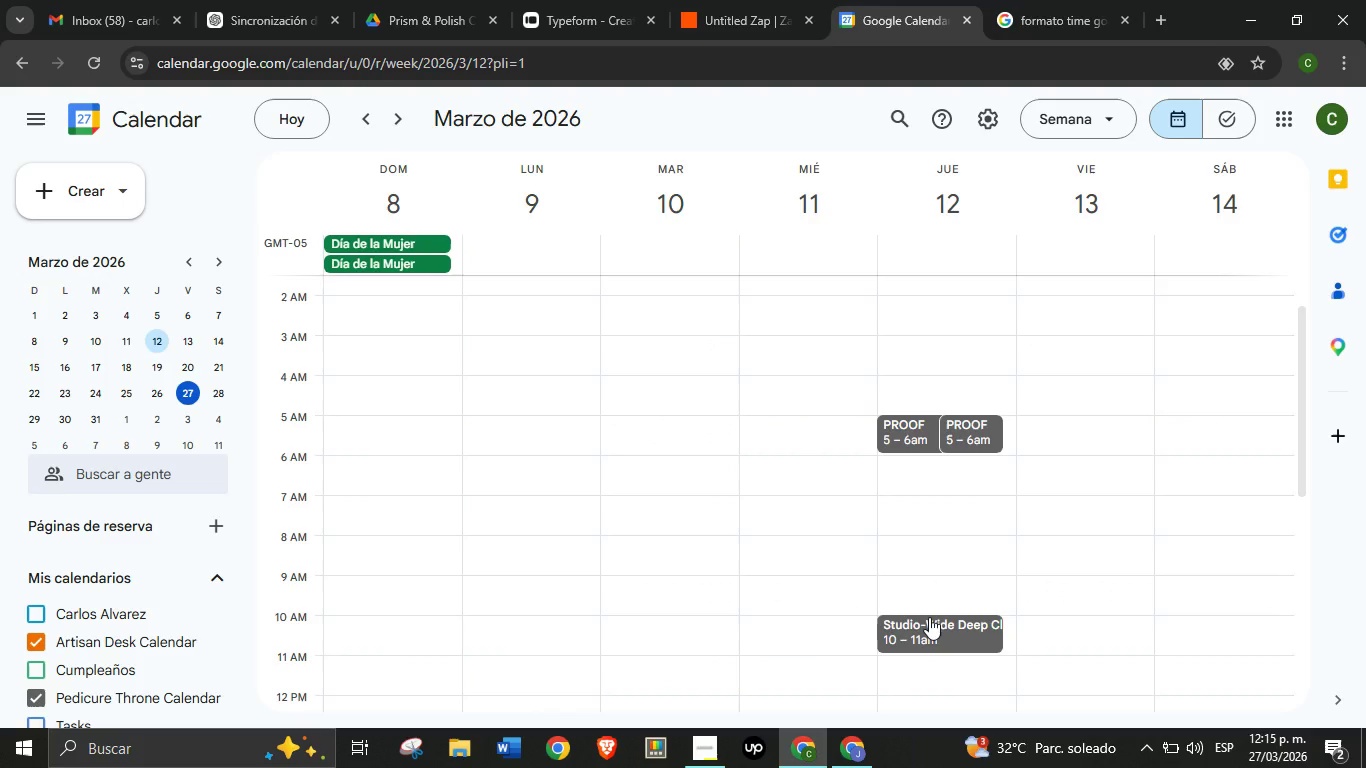 
left_click([929, 617])
 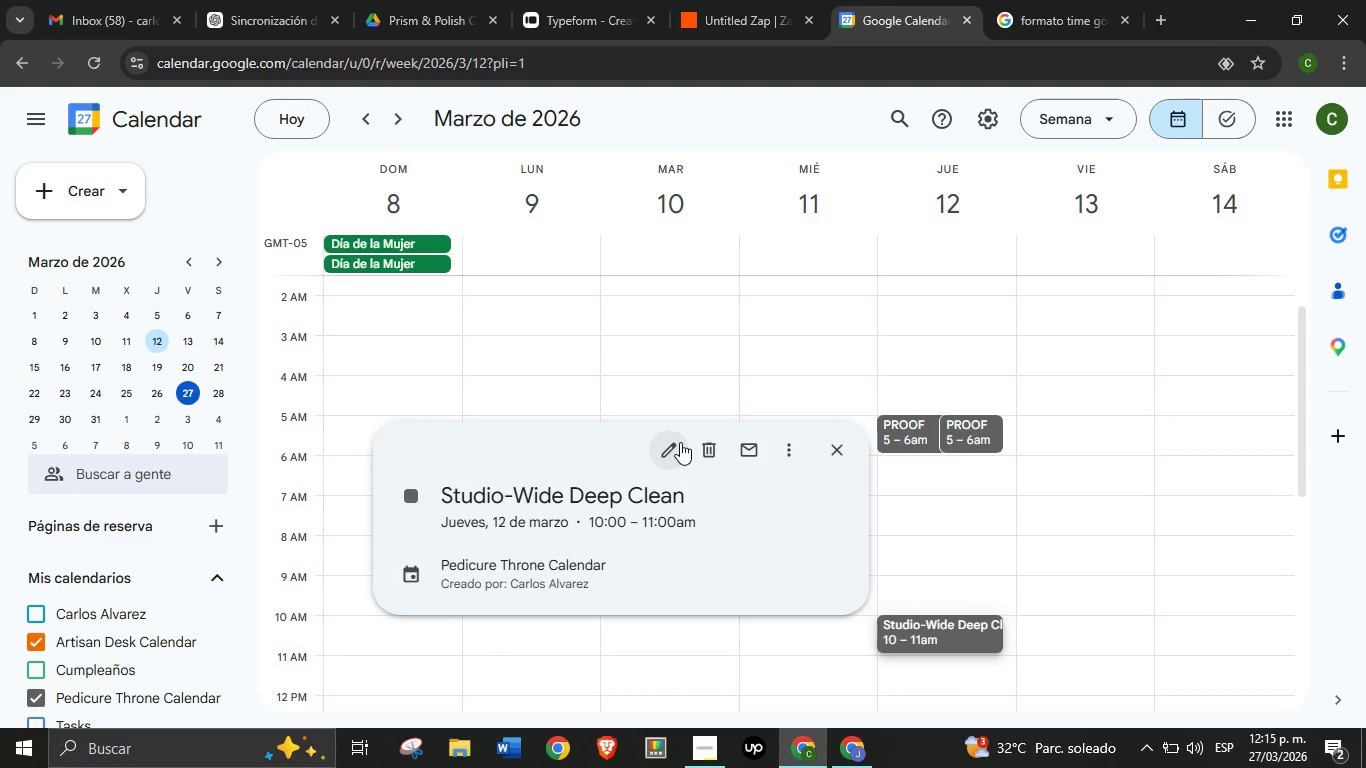 
left_click([680, 442])
 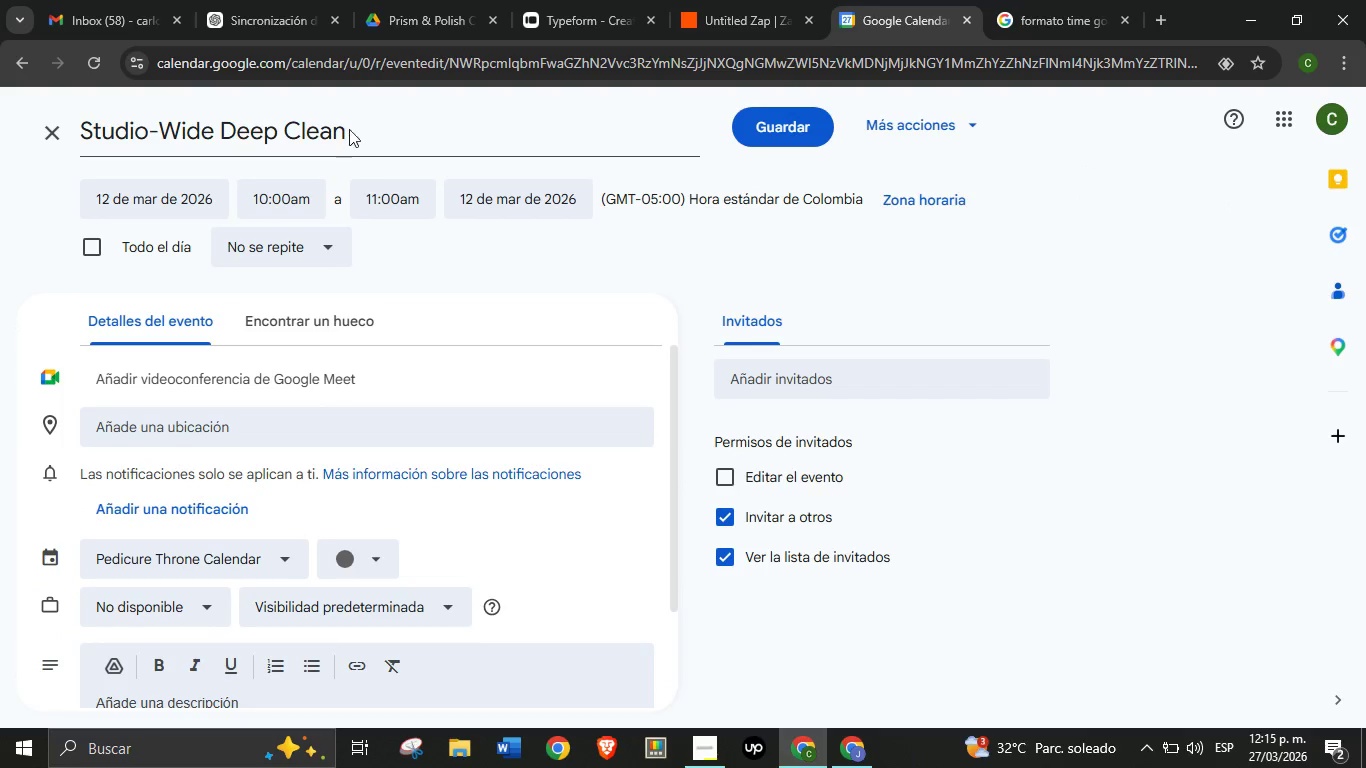 
left_click([349, 128])
 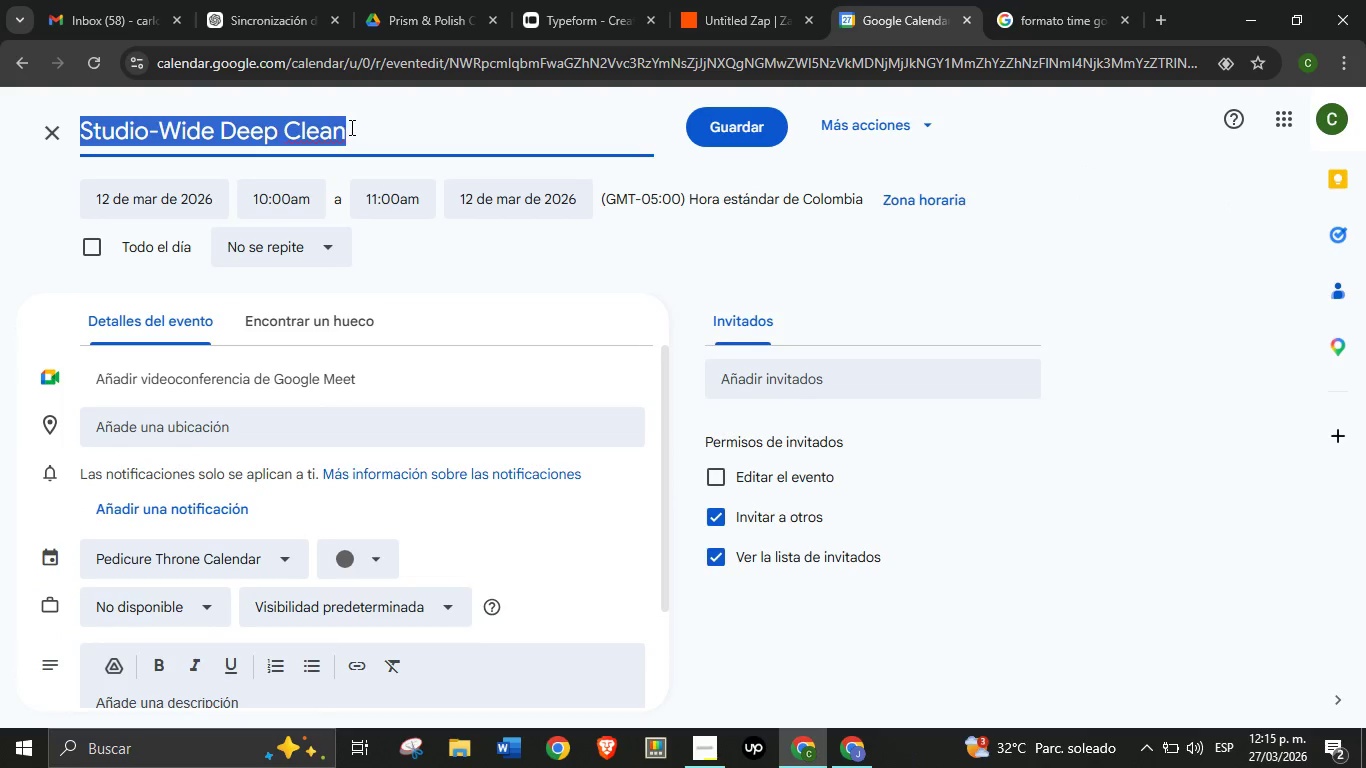 
triple_click([349, 127])
 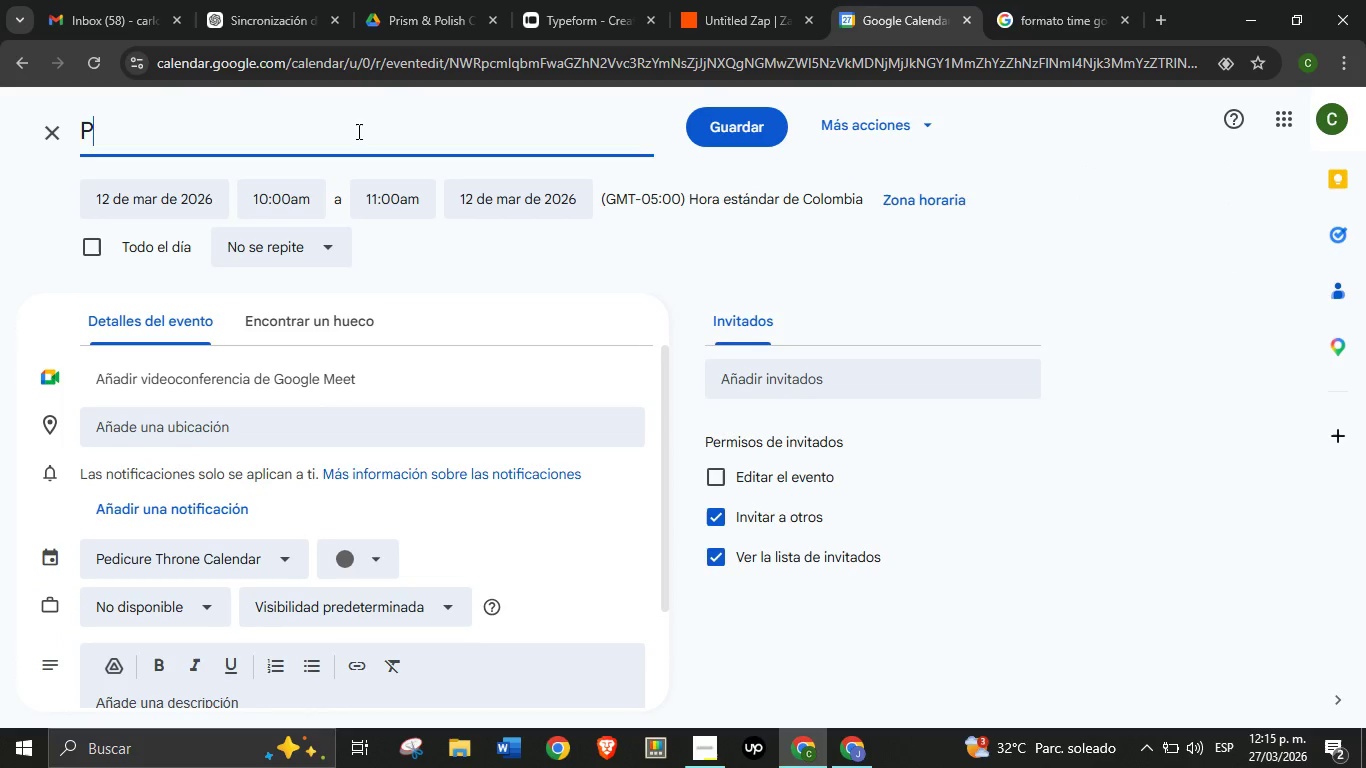 
type(Proff)
key(Backspace)
key(Backspace)
type(of 2)
 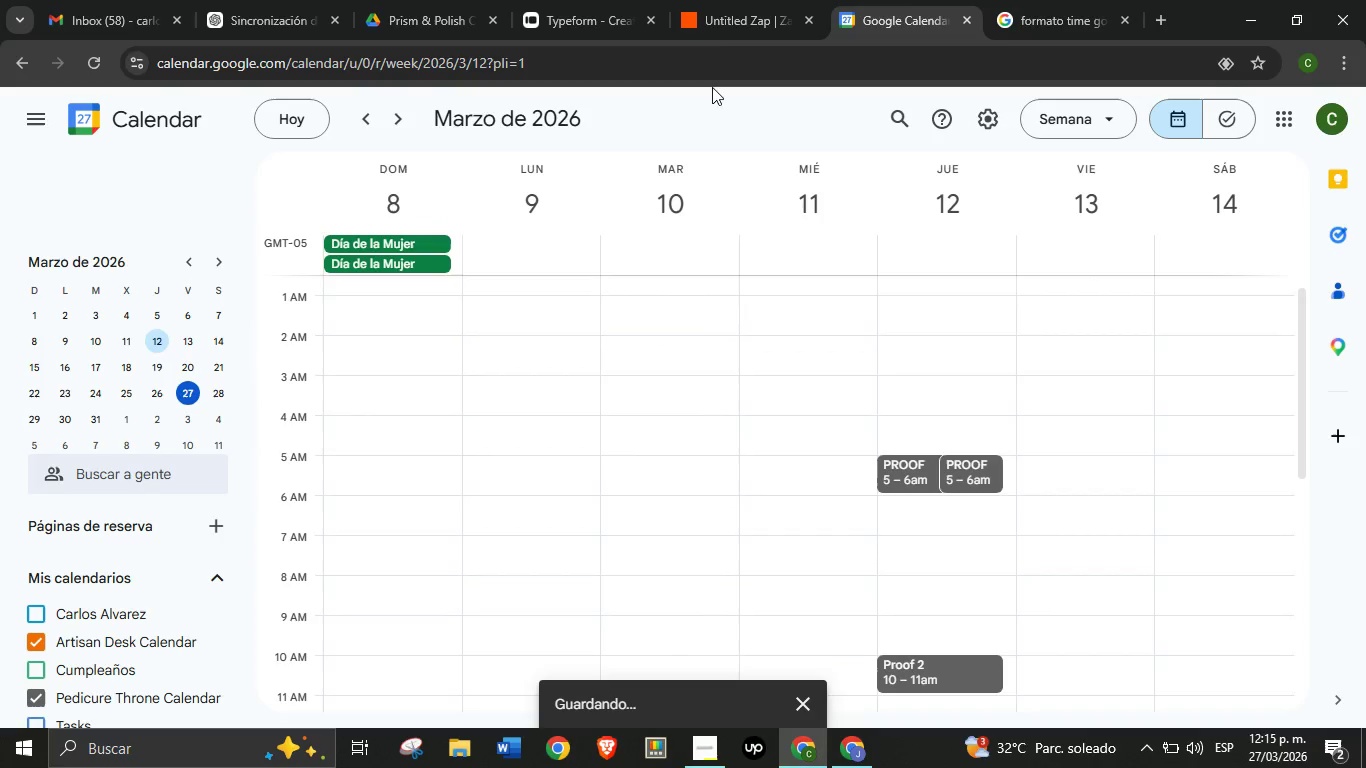 
left_click([720, 12])
 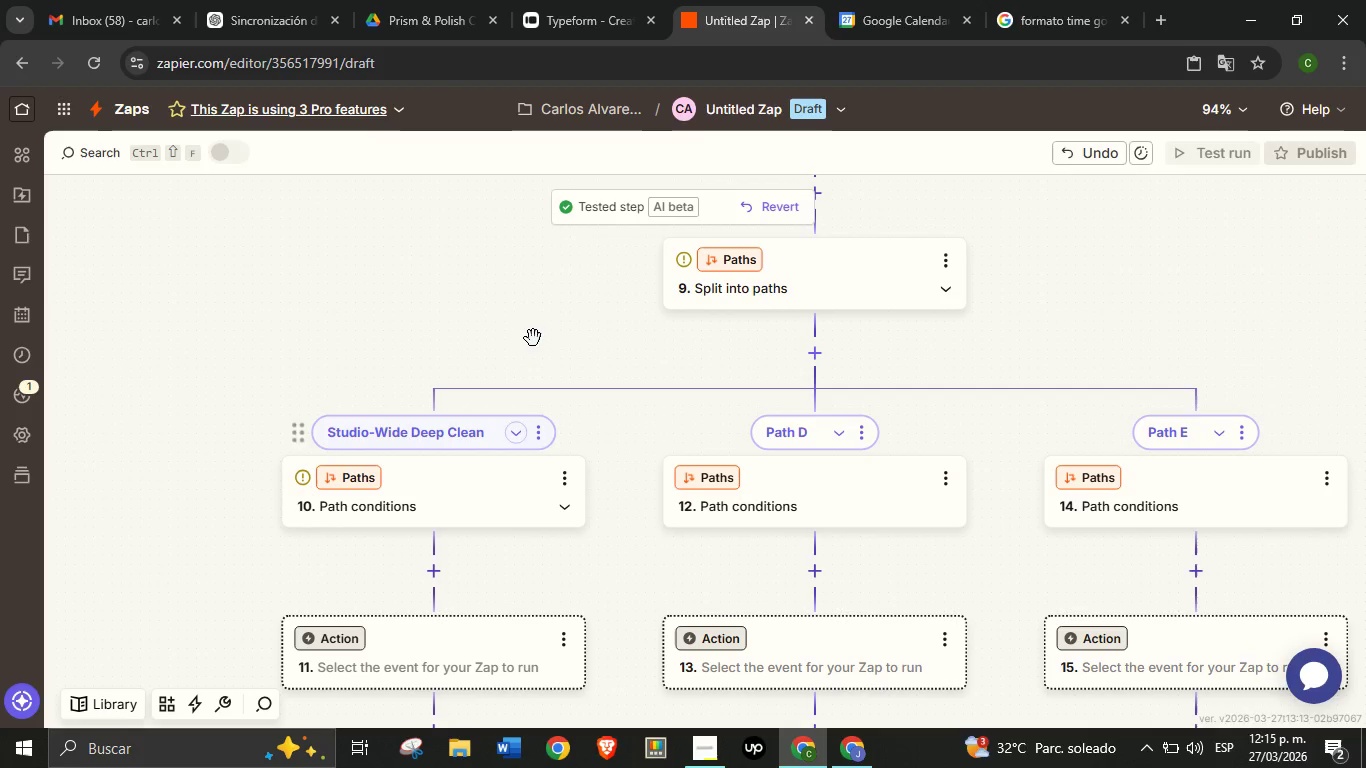 
left_click_drag(start_coordinate=[546, 325], to_coordinate=[513, 364])
 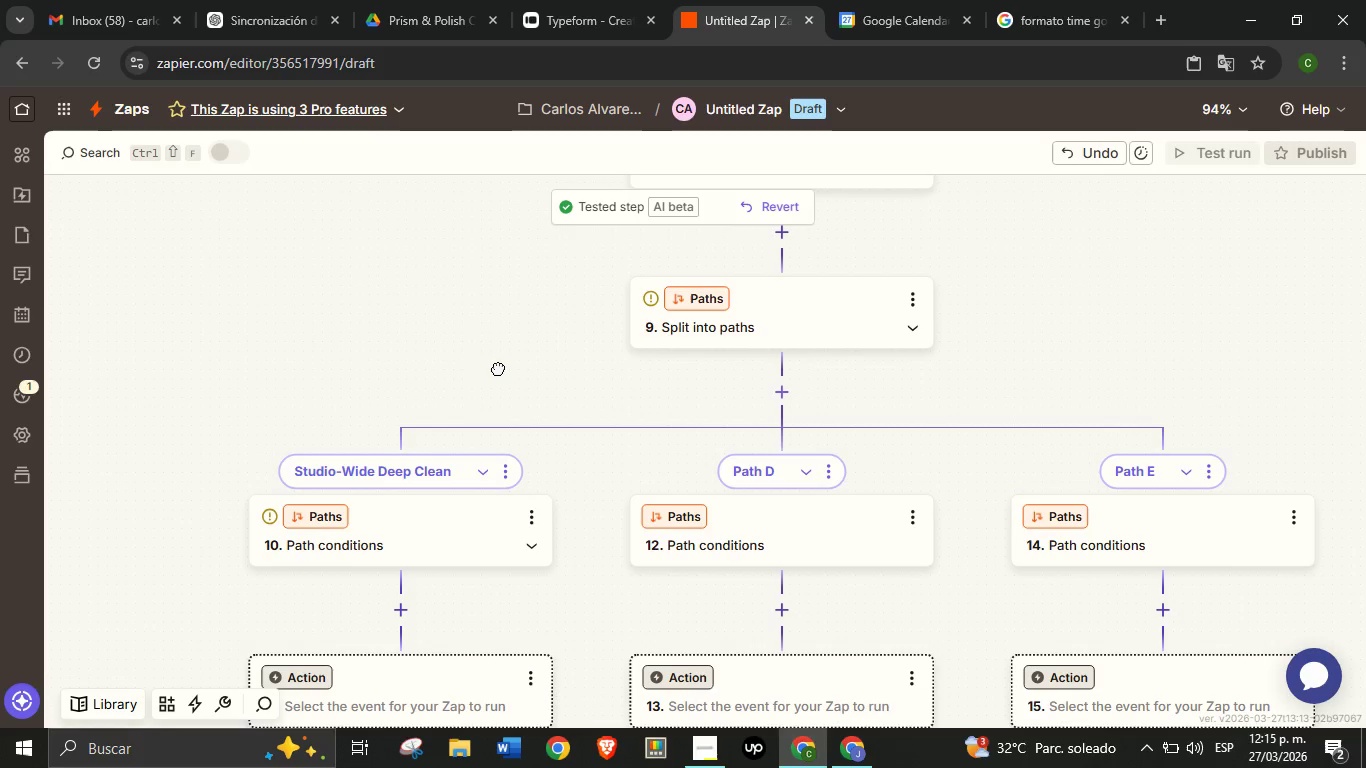 
left_click_drag(start_coordinate=[513, 364], to_coordinate=[486, 387])
 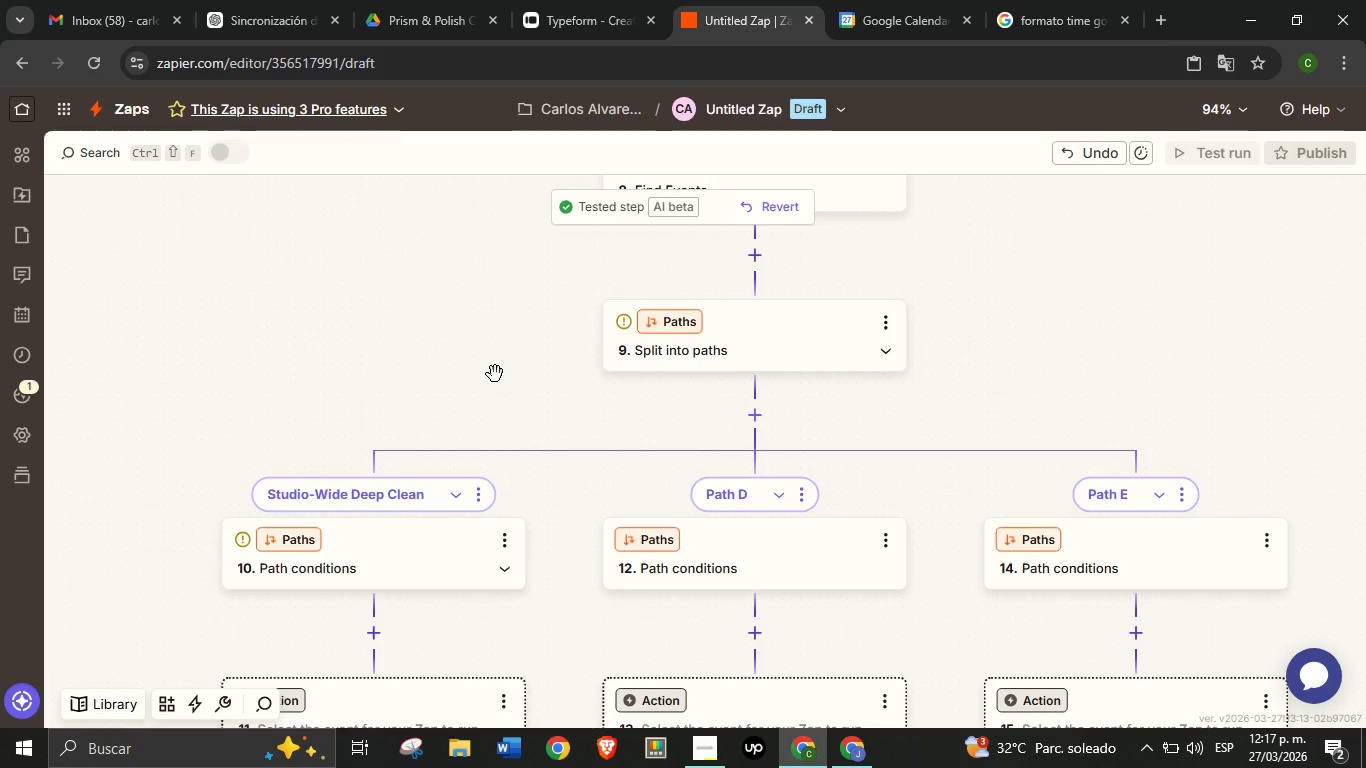 
wait(91.89)
 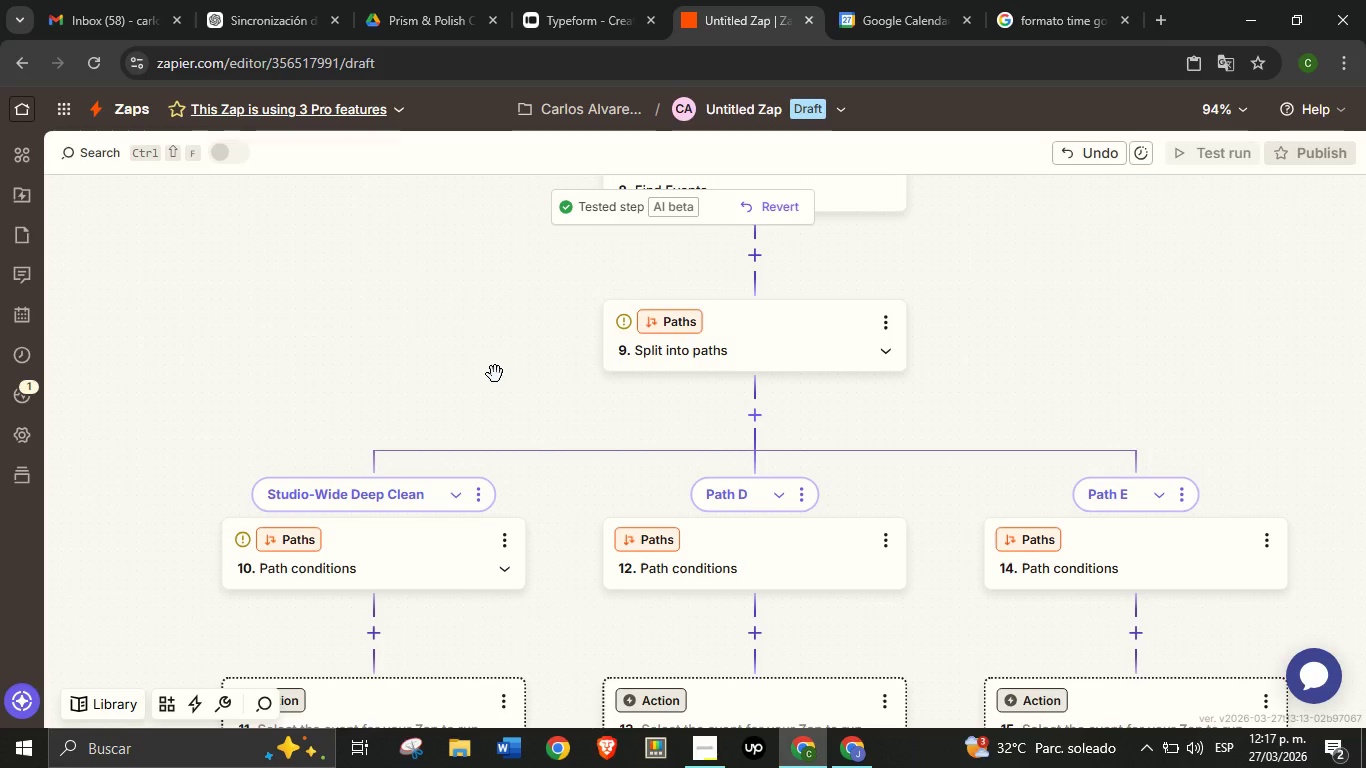 
left_click([480, 501])
 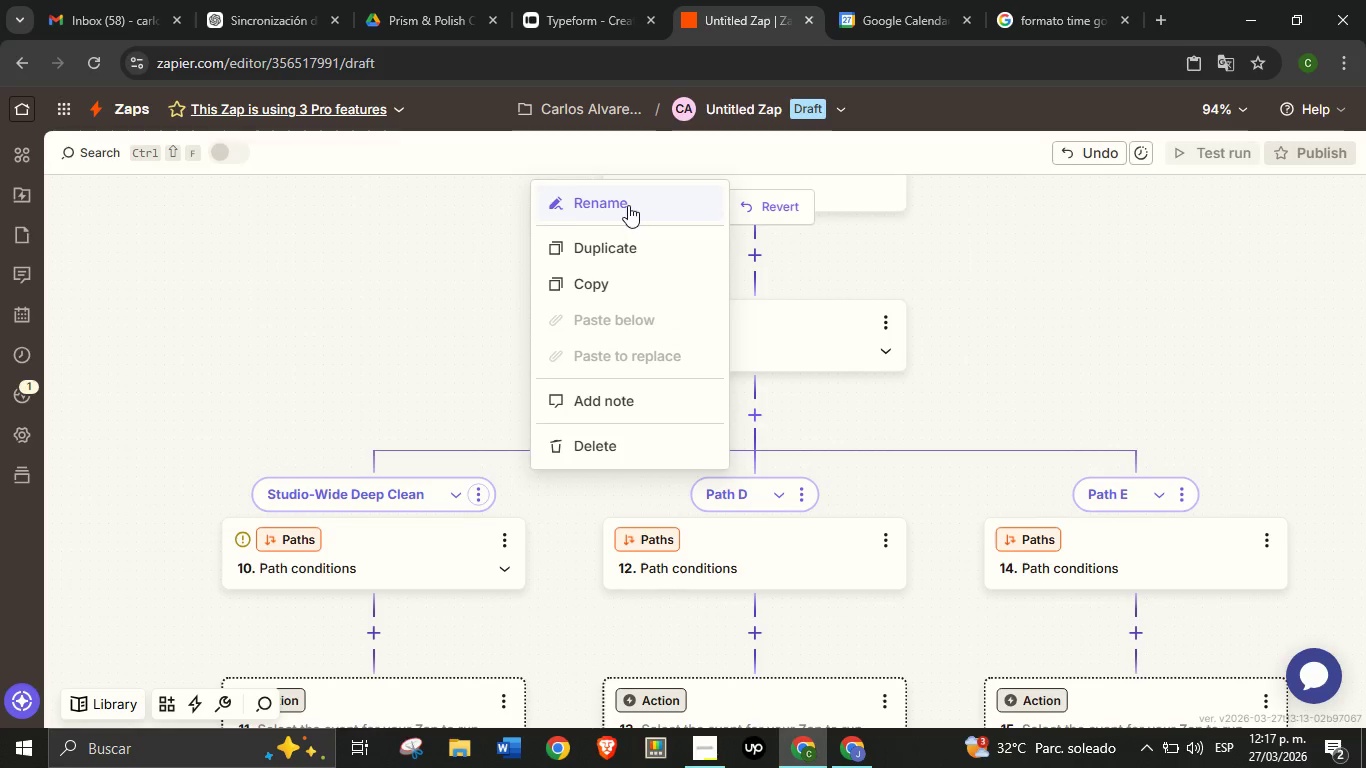 
left_click([628, 205])
 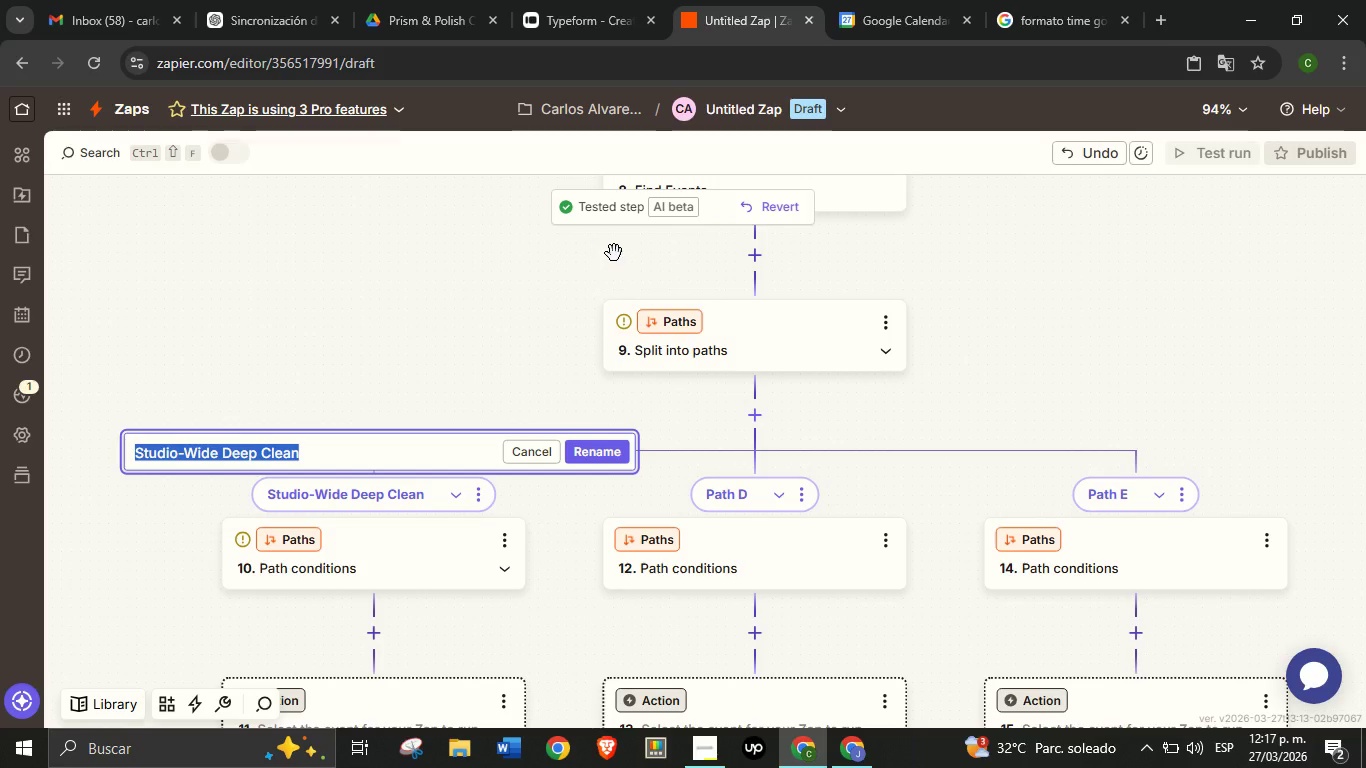 
type(Continue)
 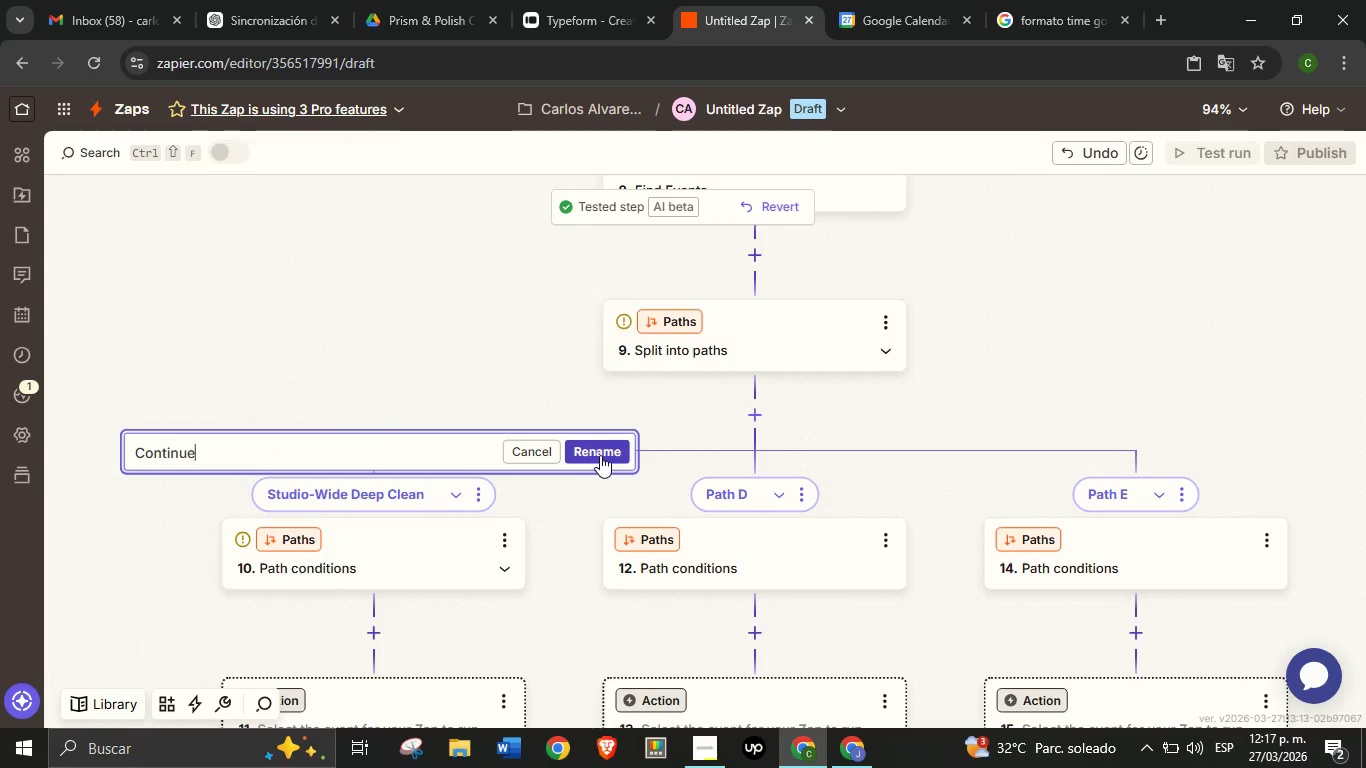 
left_click([600, 455])
 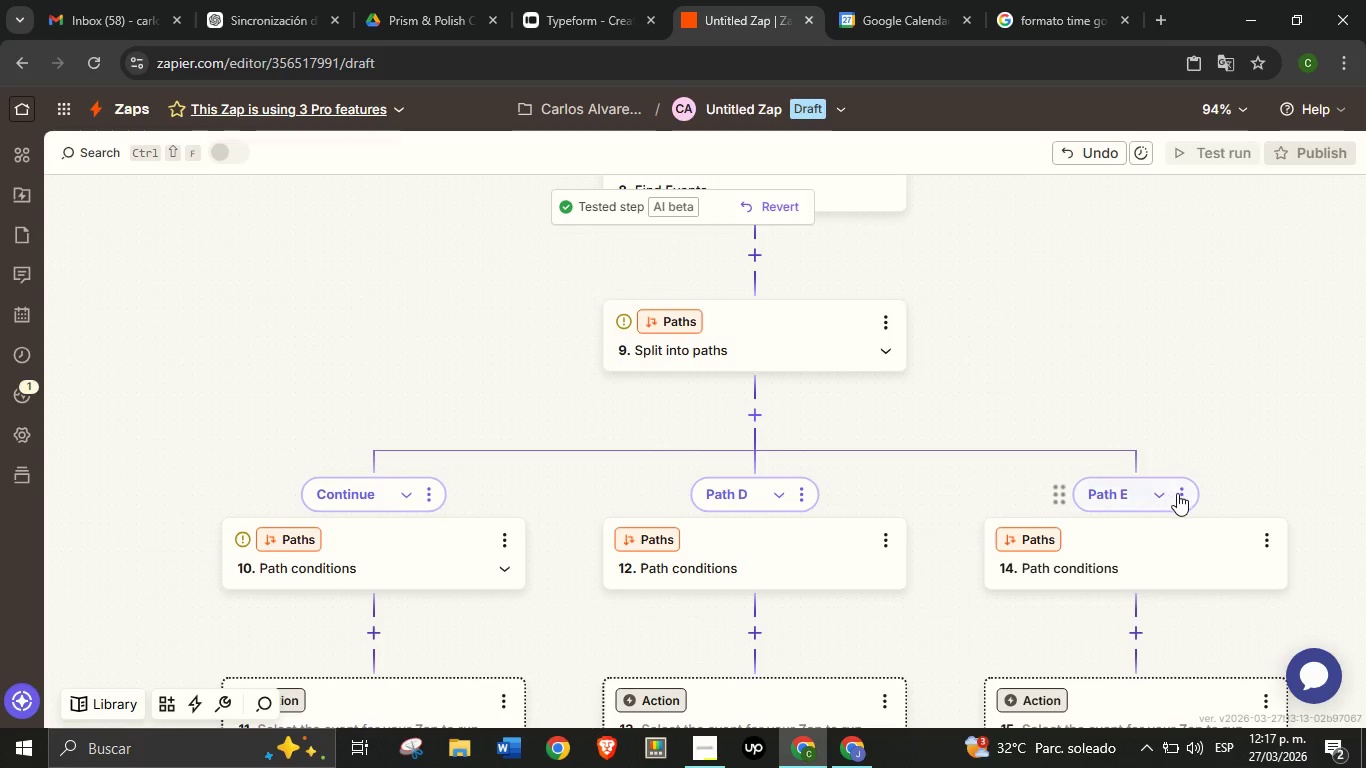 
left_click([1188, 495])
 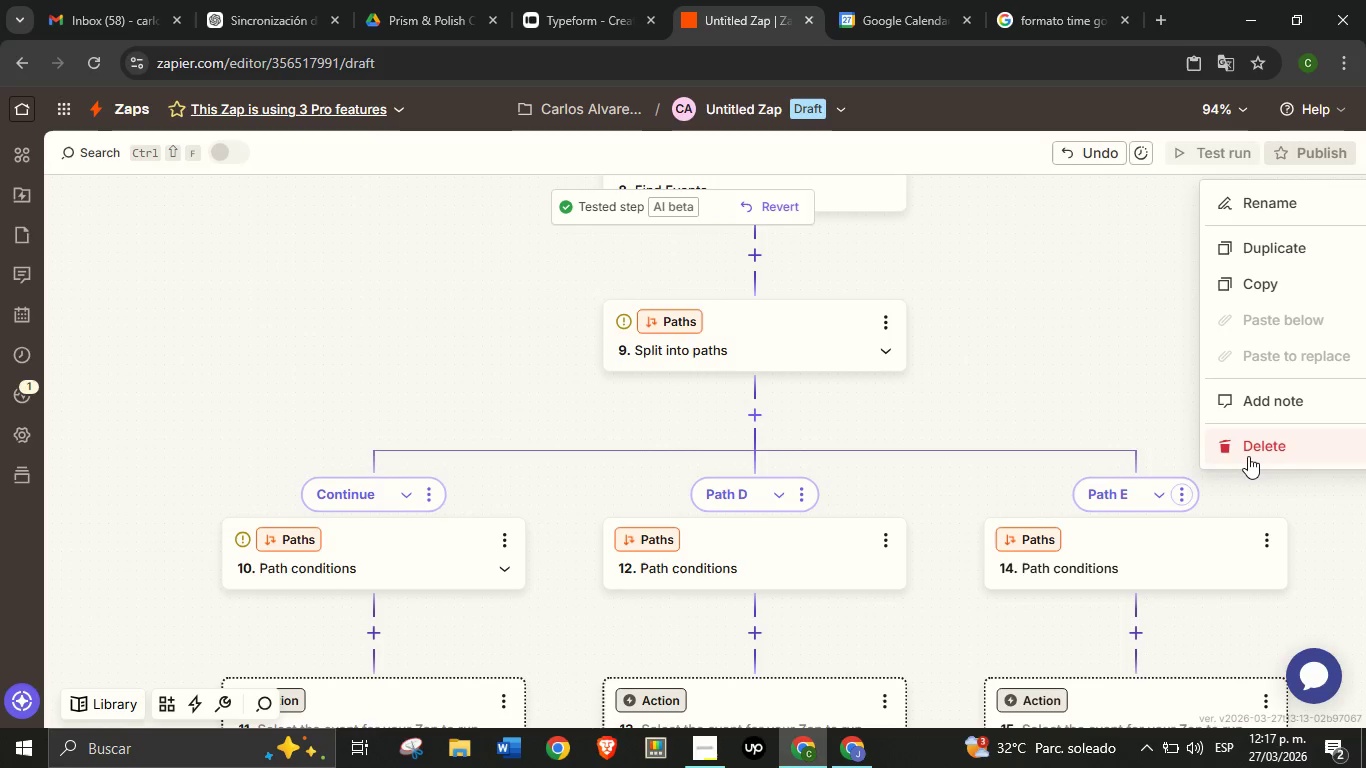 
left_click([1248, 456])
 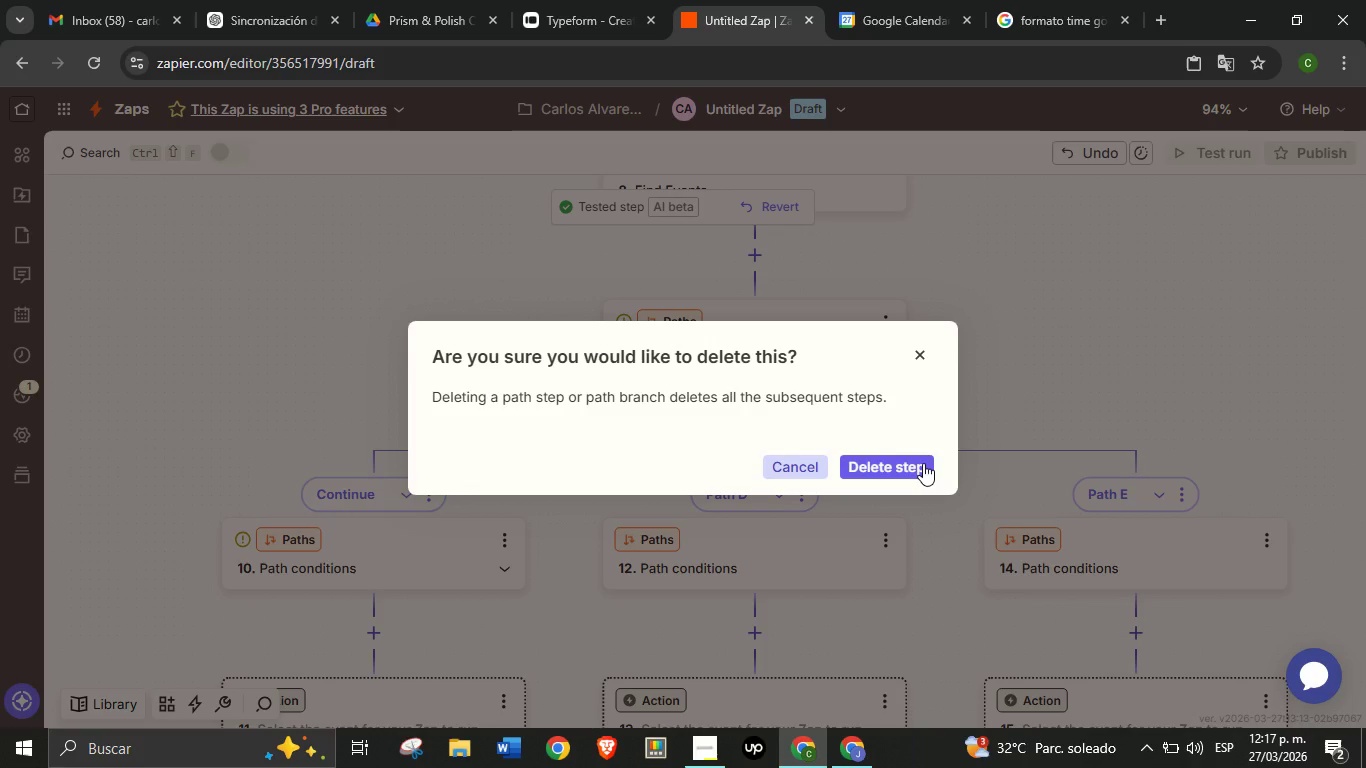 
left_click([923, 463])
 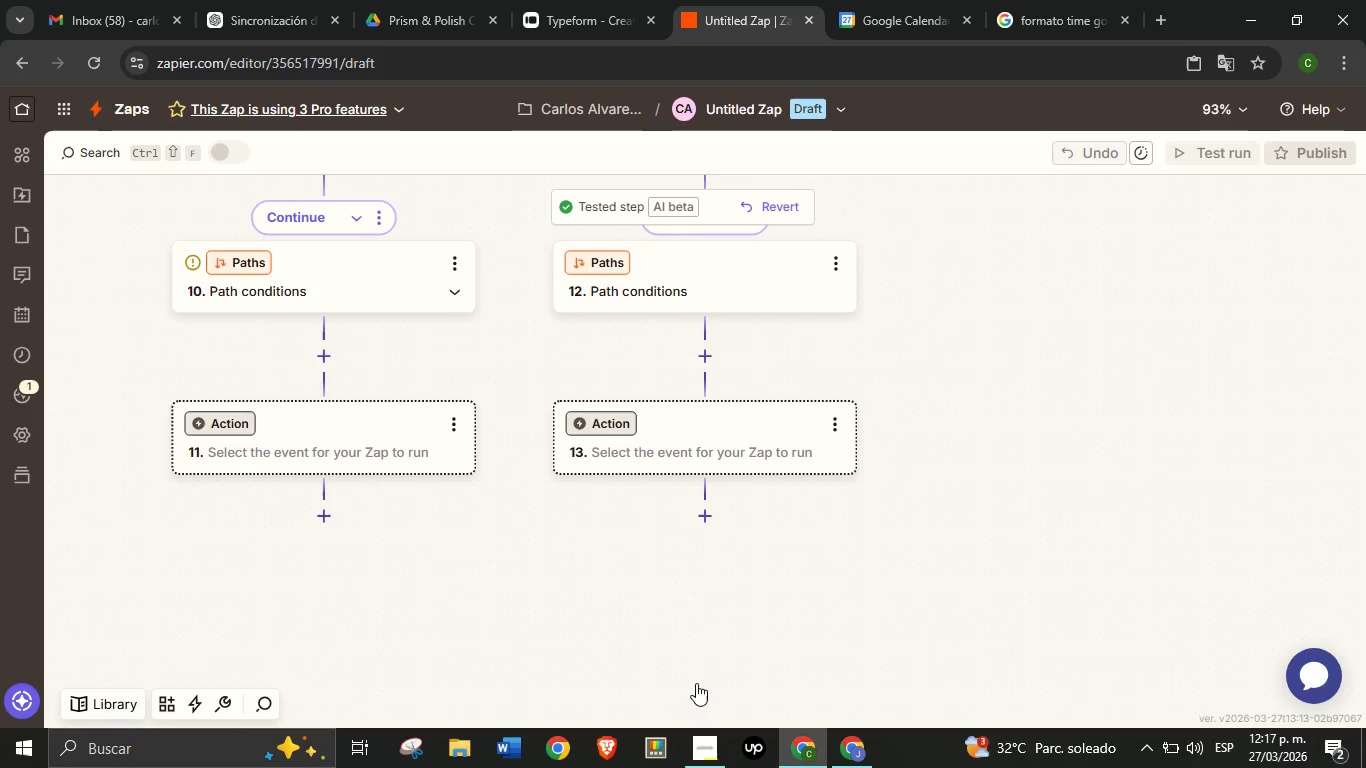 
left_click([711, 742])